 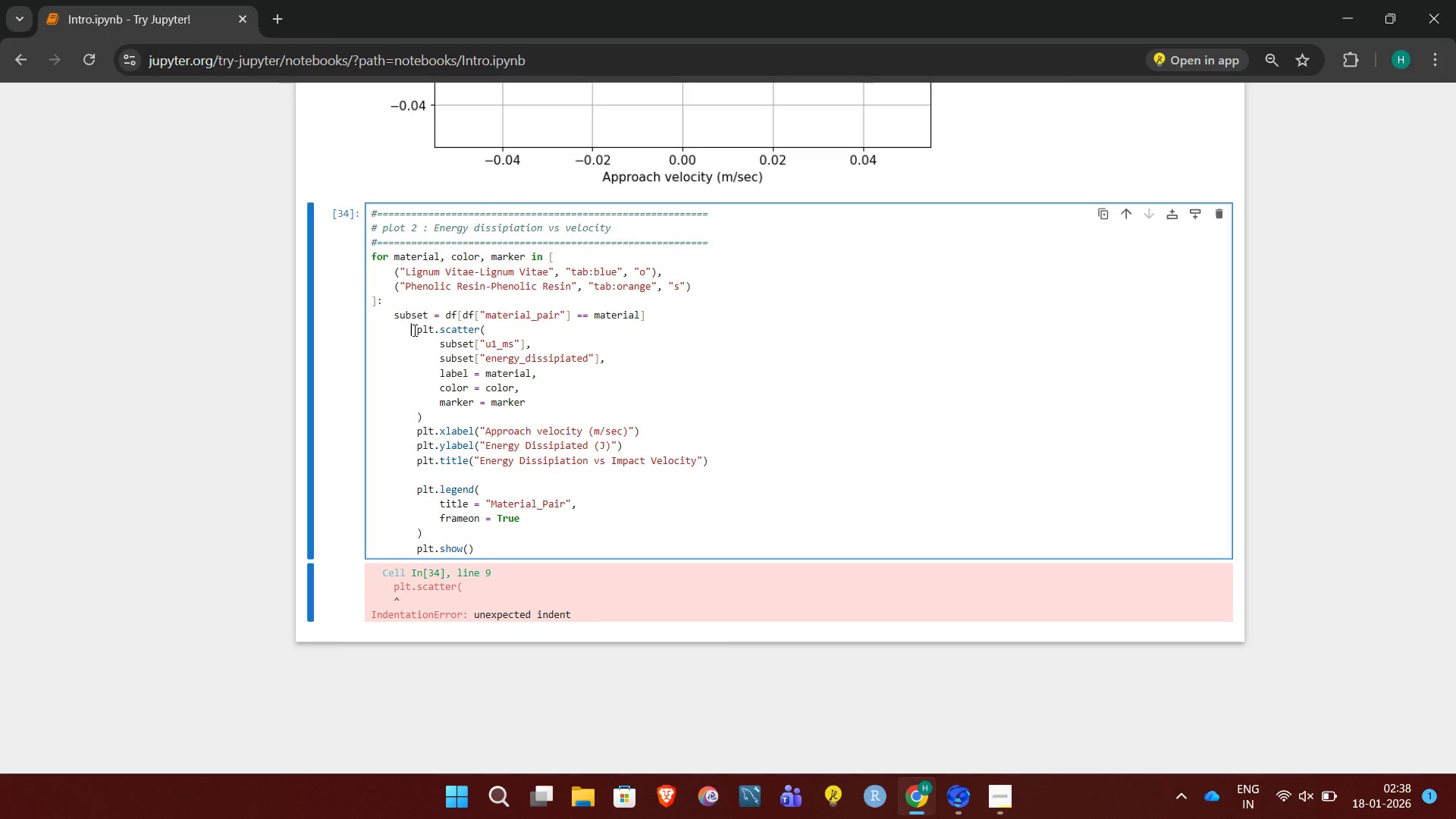 
key(Backspace)
 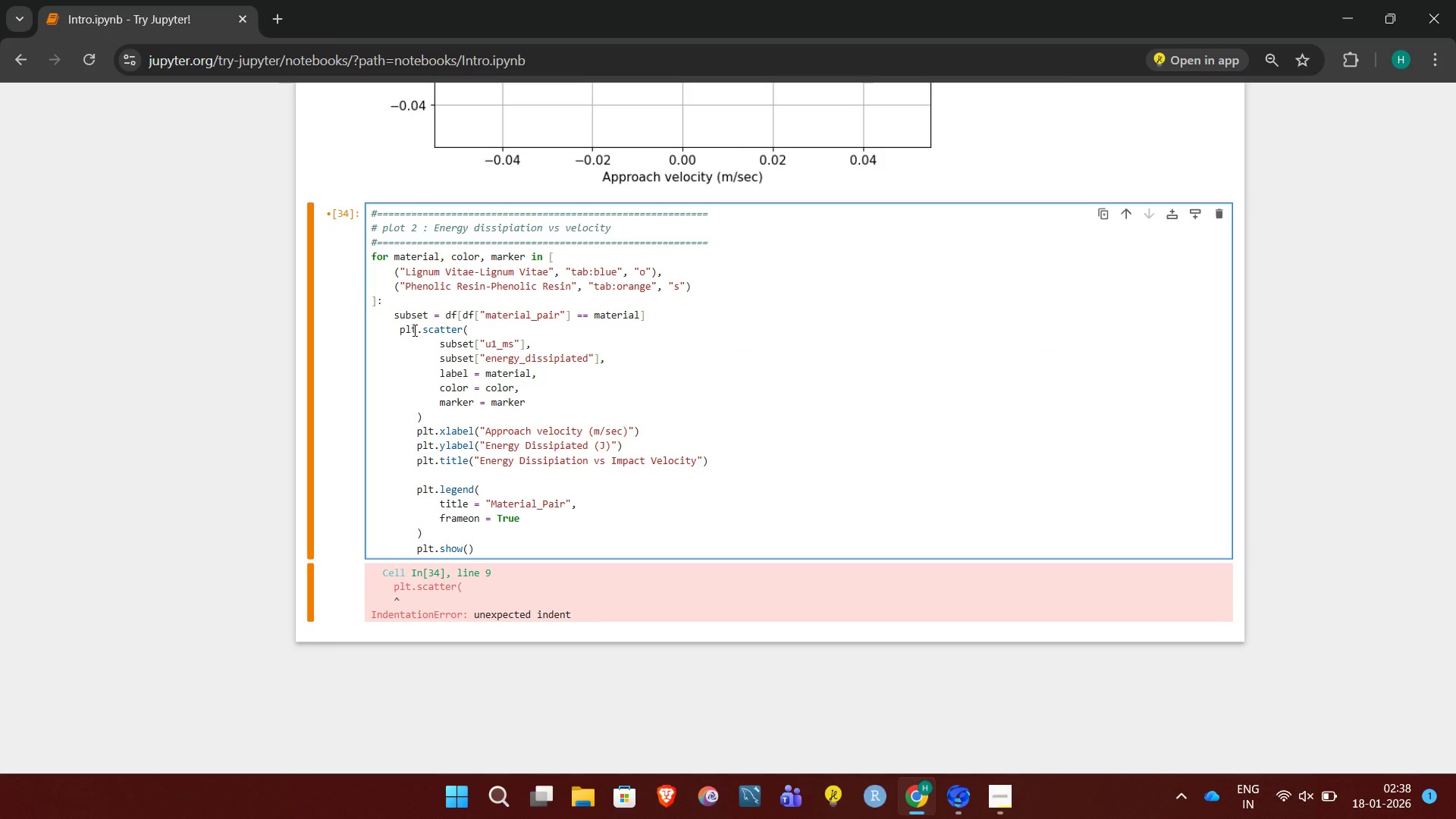 
key(Backspace)
 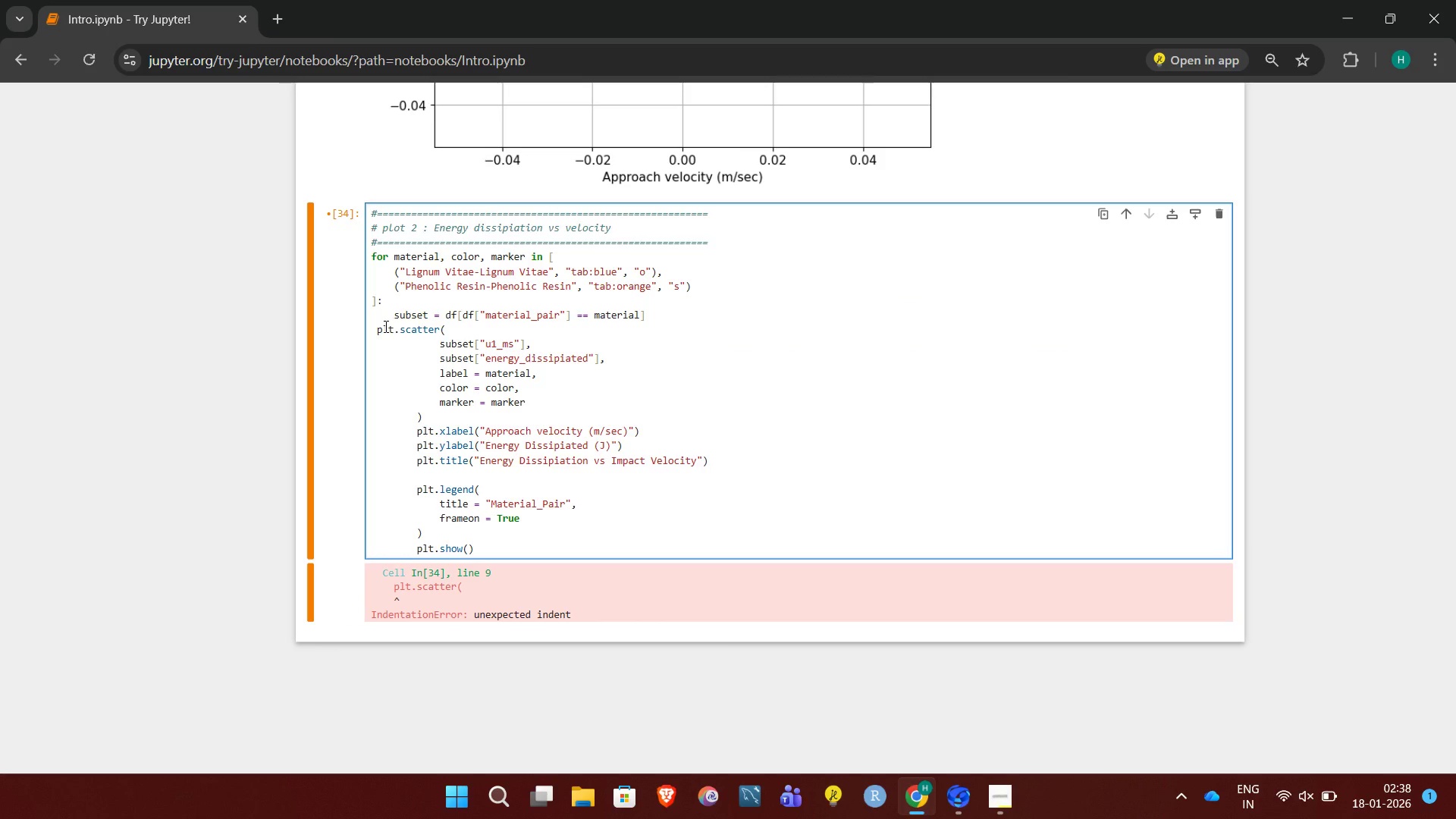 
left_click([381, 329])
 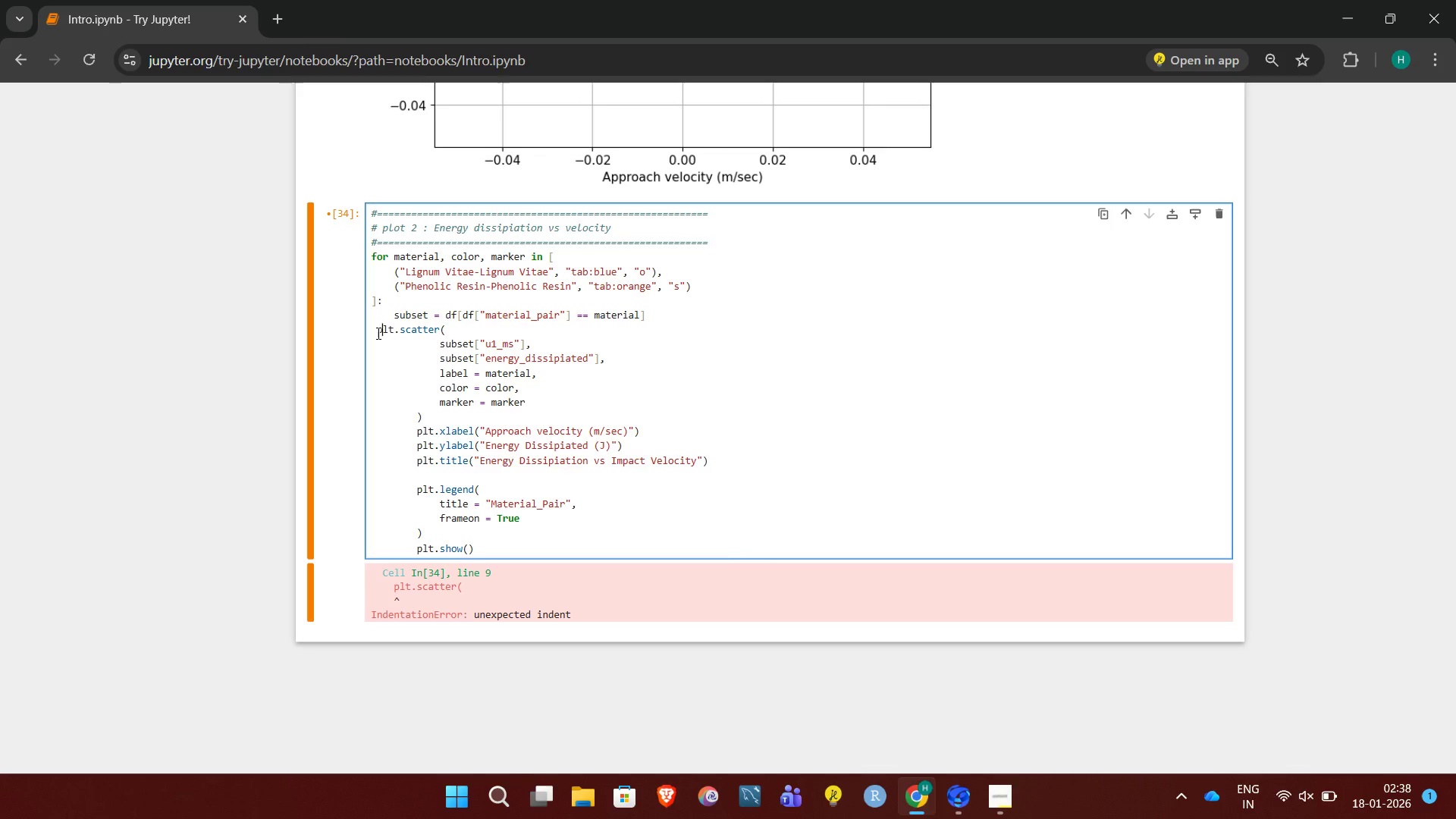 
left_click([378, 333])
 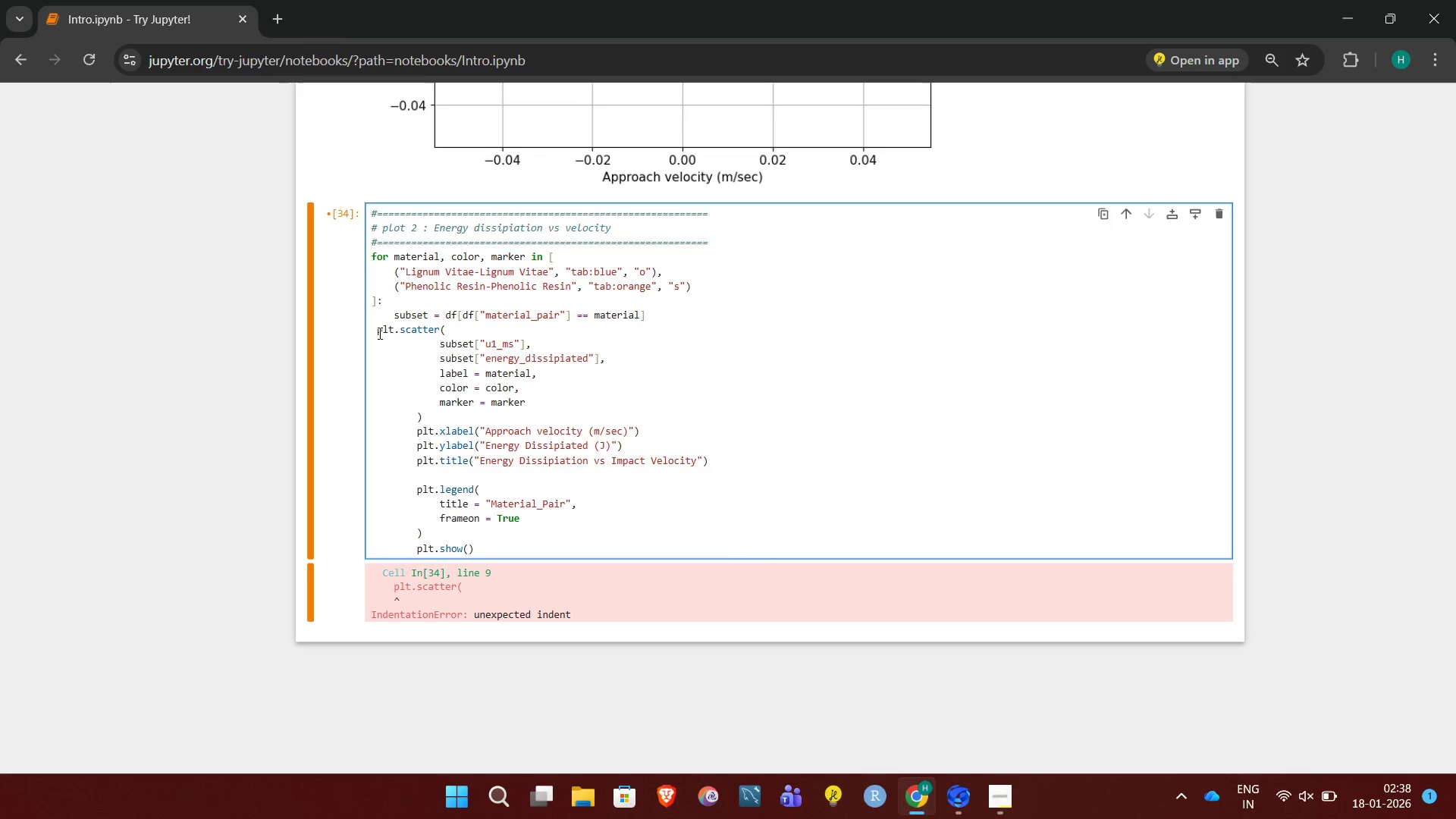 
key(Backspace)
 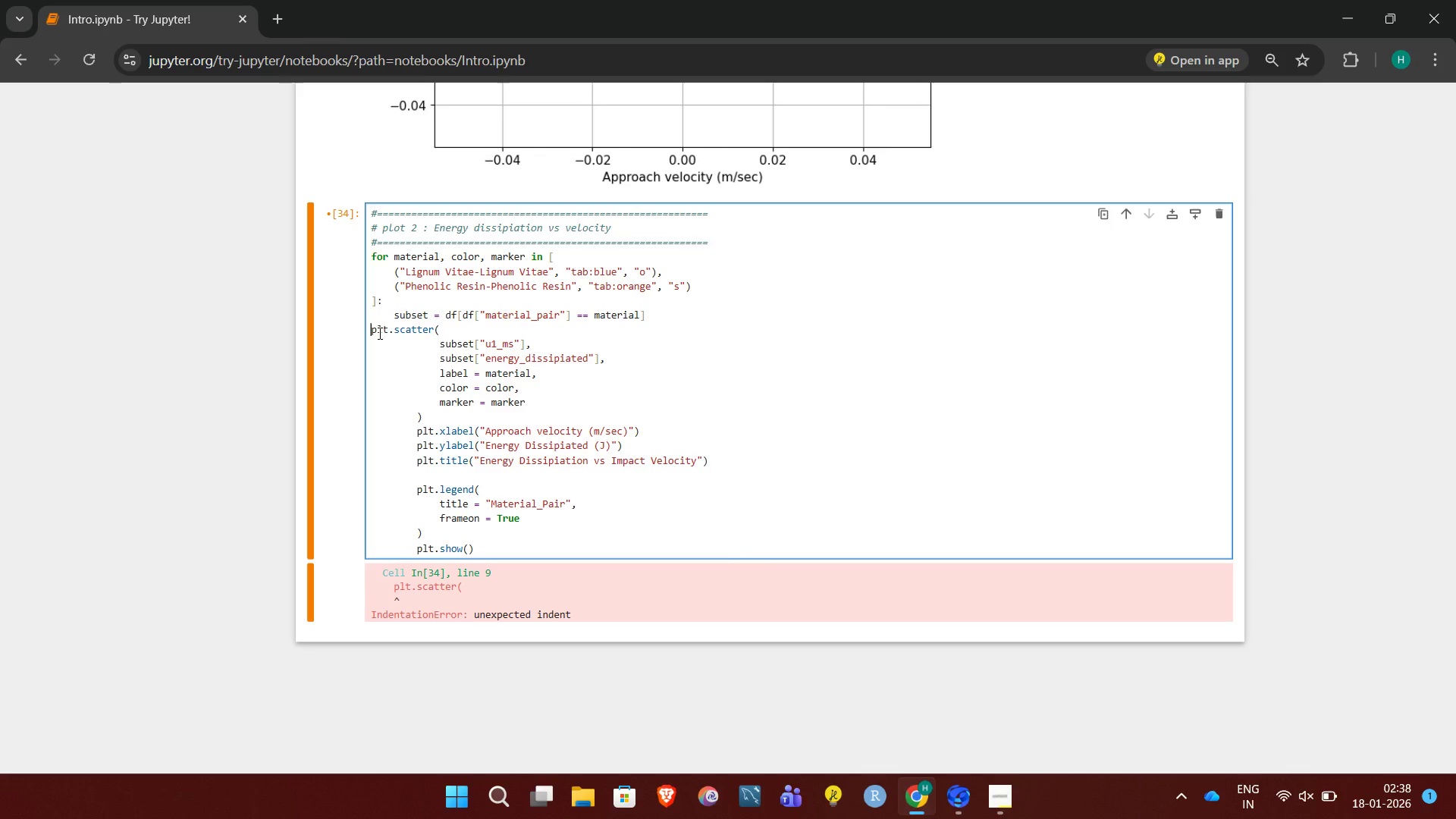 
key(Space)
 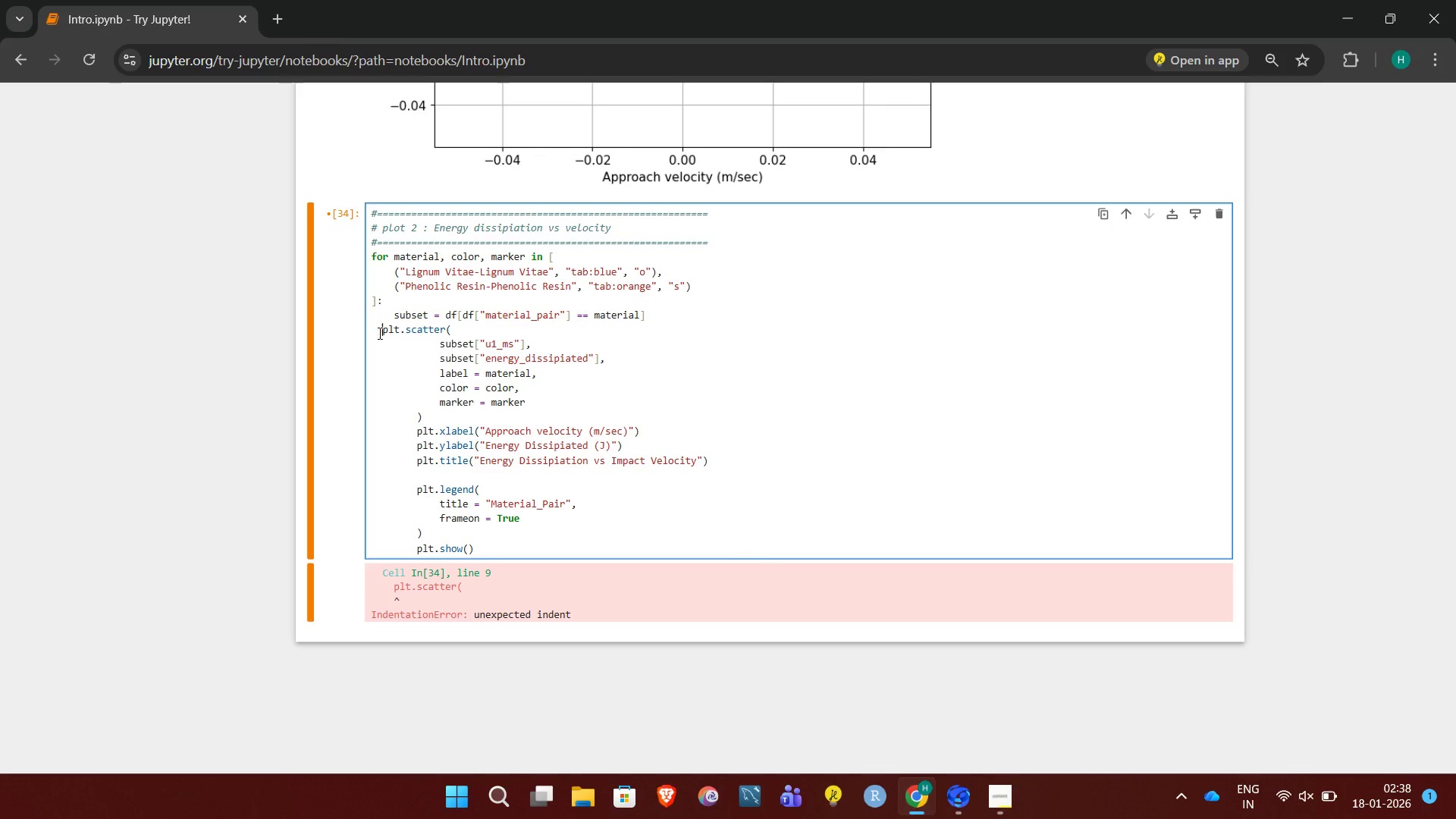 
key(Space)
 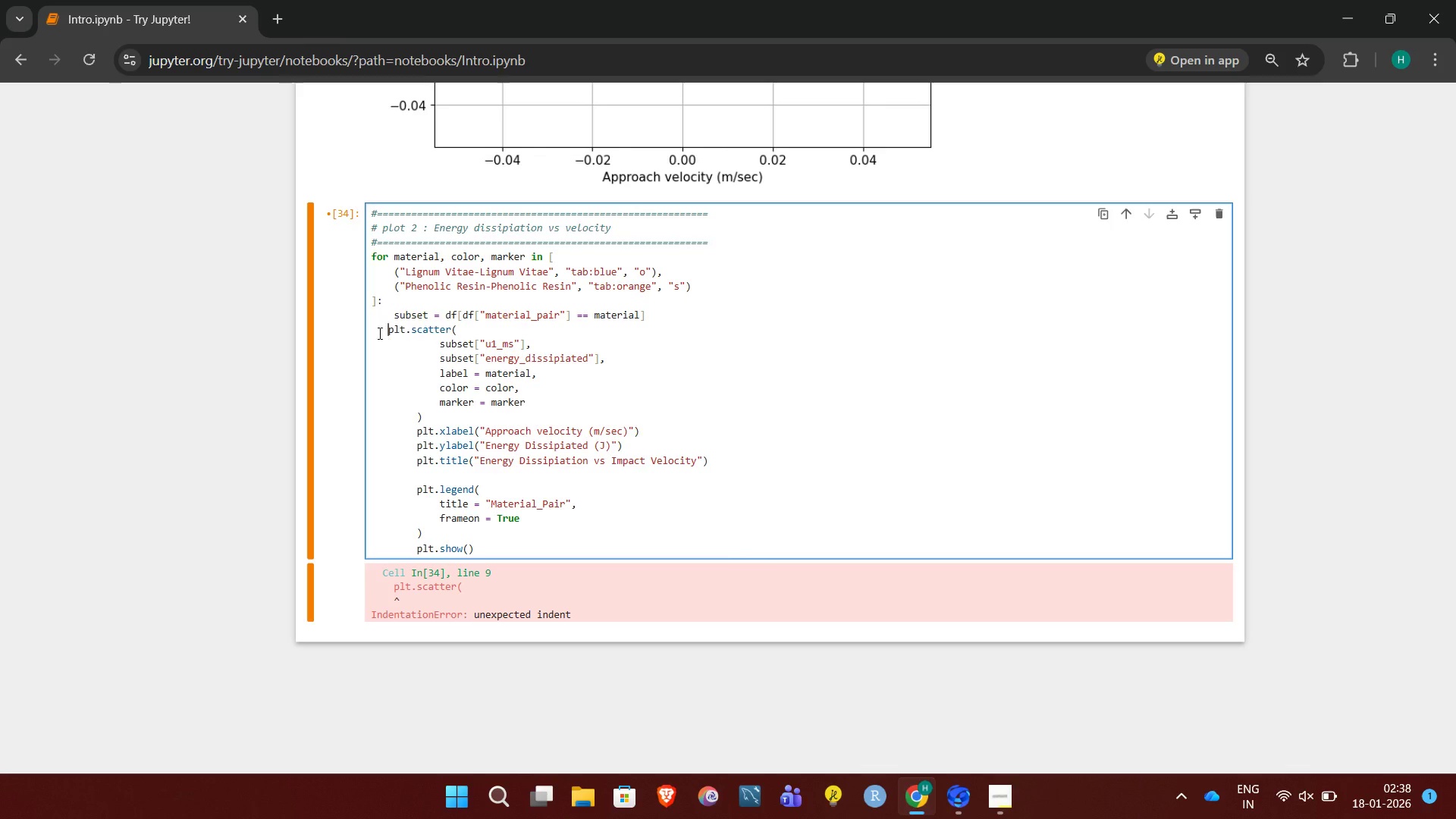 
key(Space)
 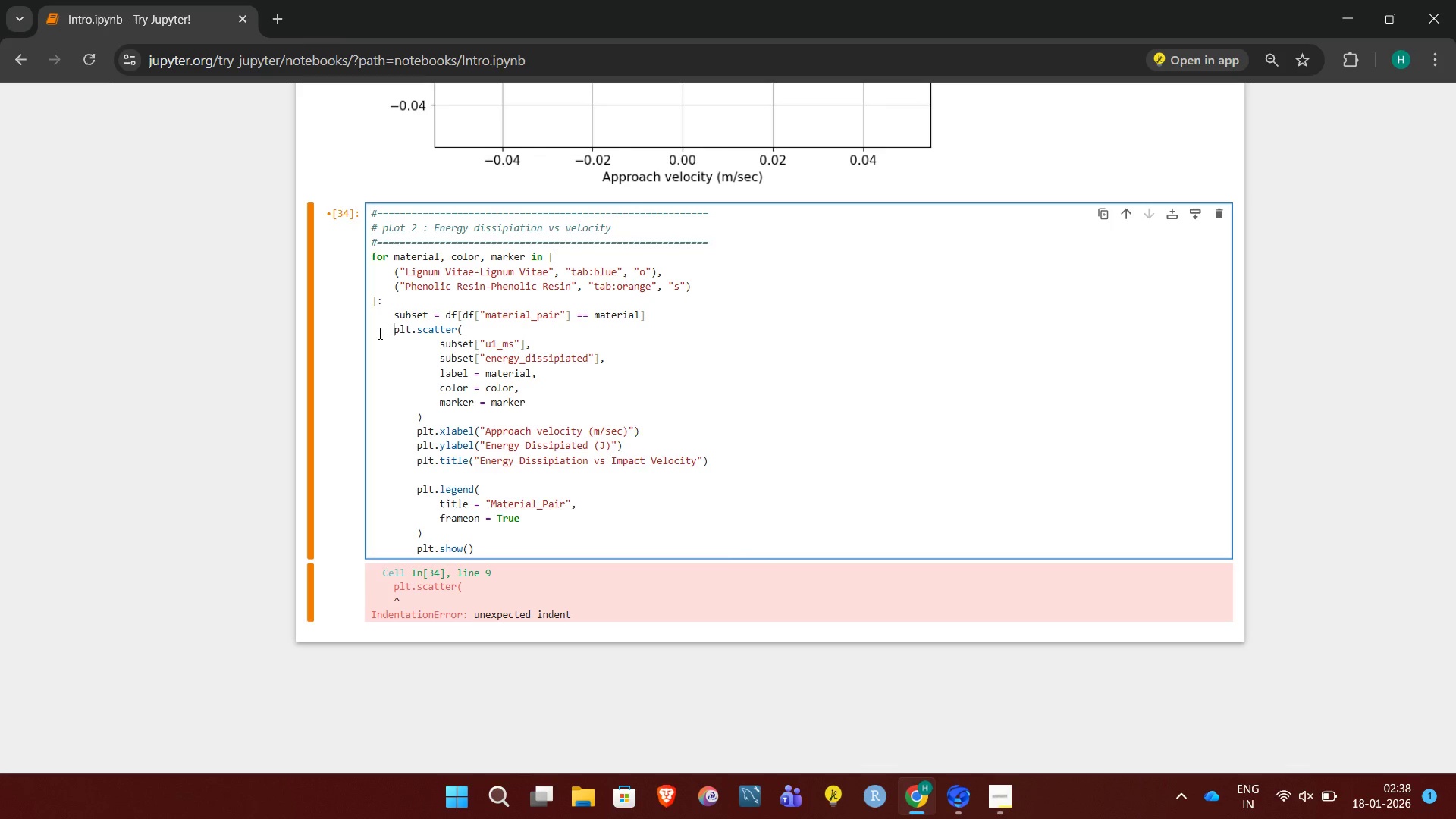 
key(Space)
 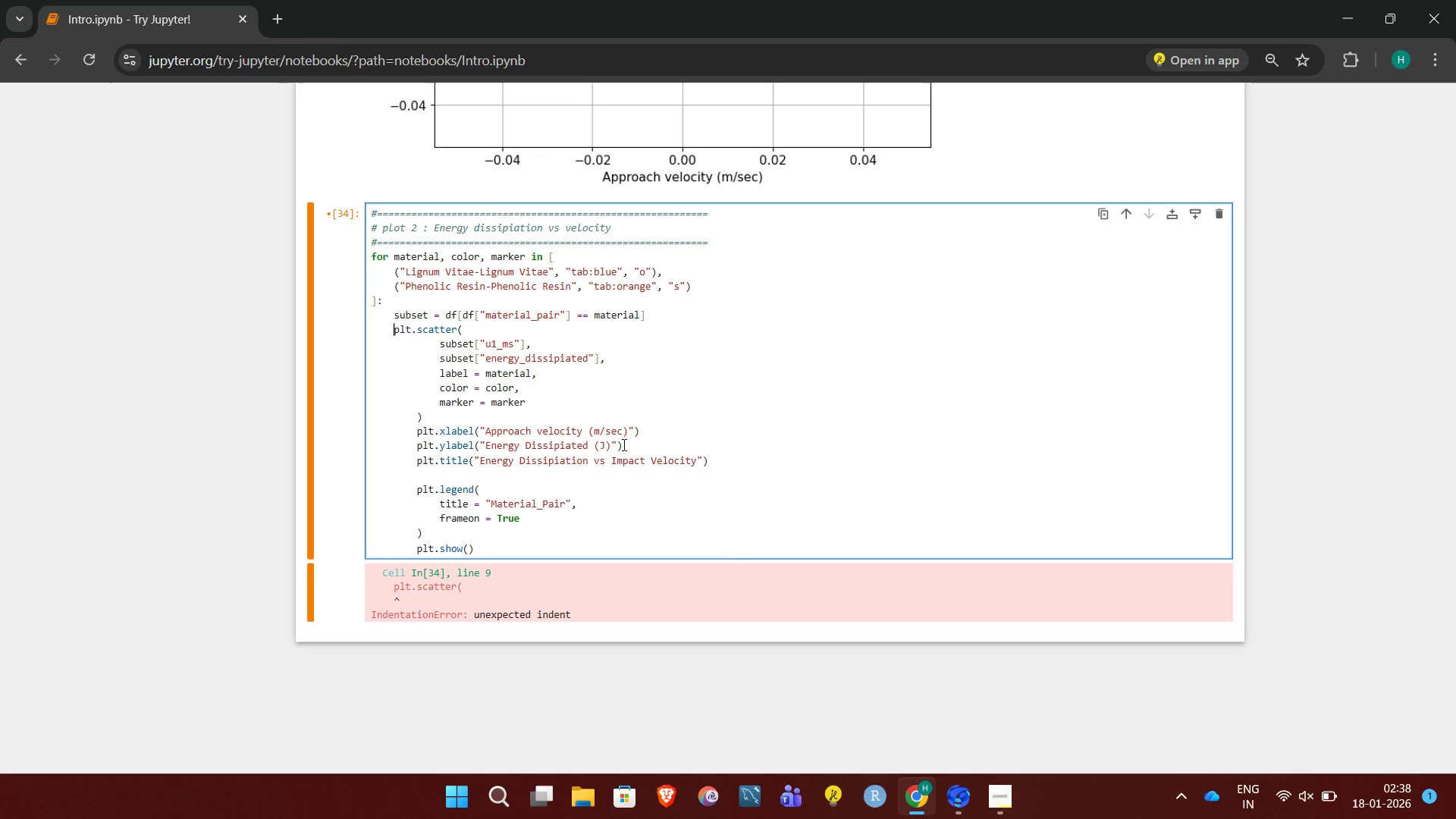 
left_click([673, 513])
 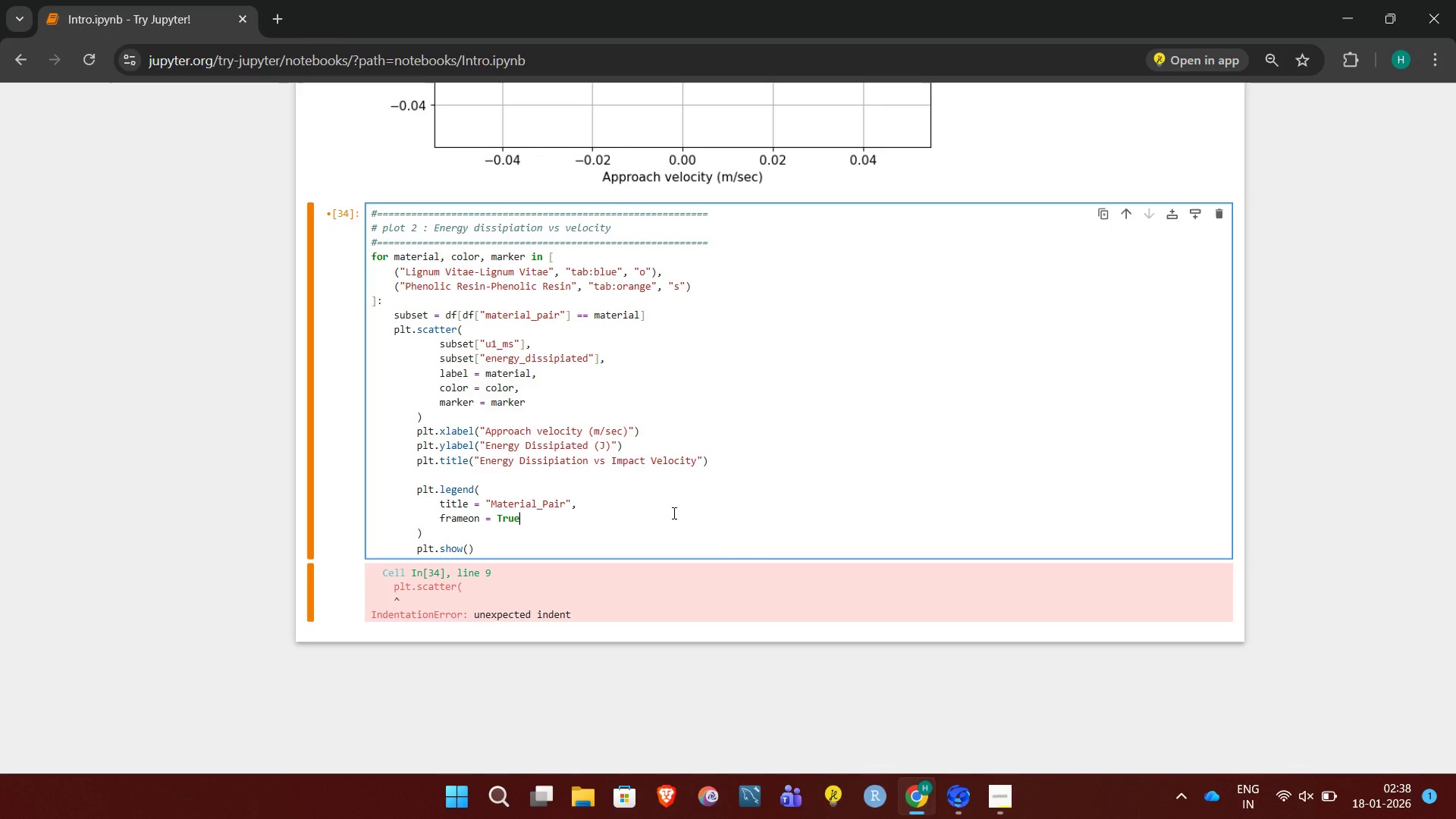 
key(Control+Enter)
 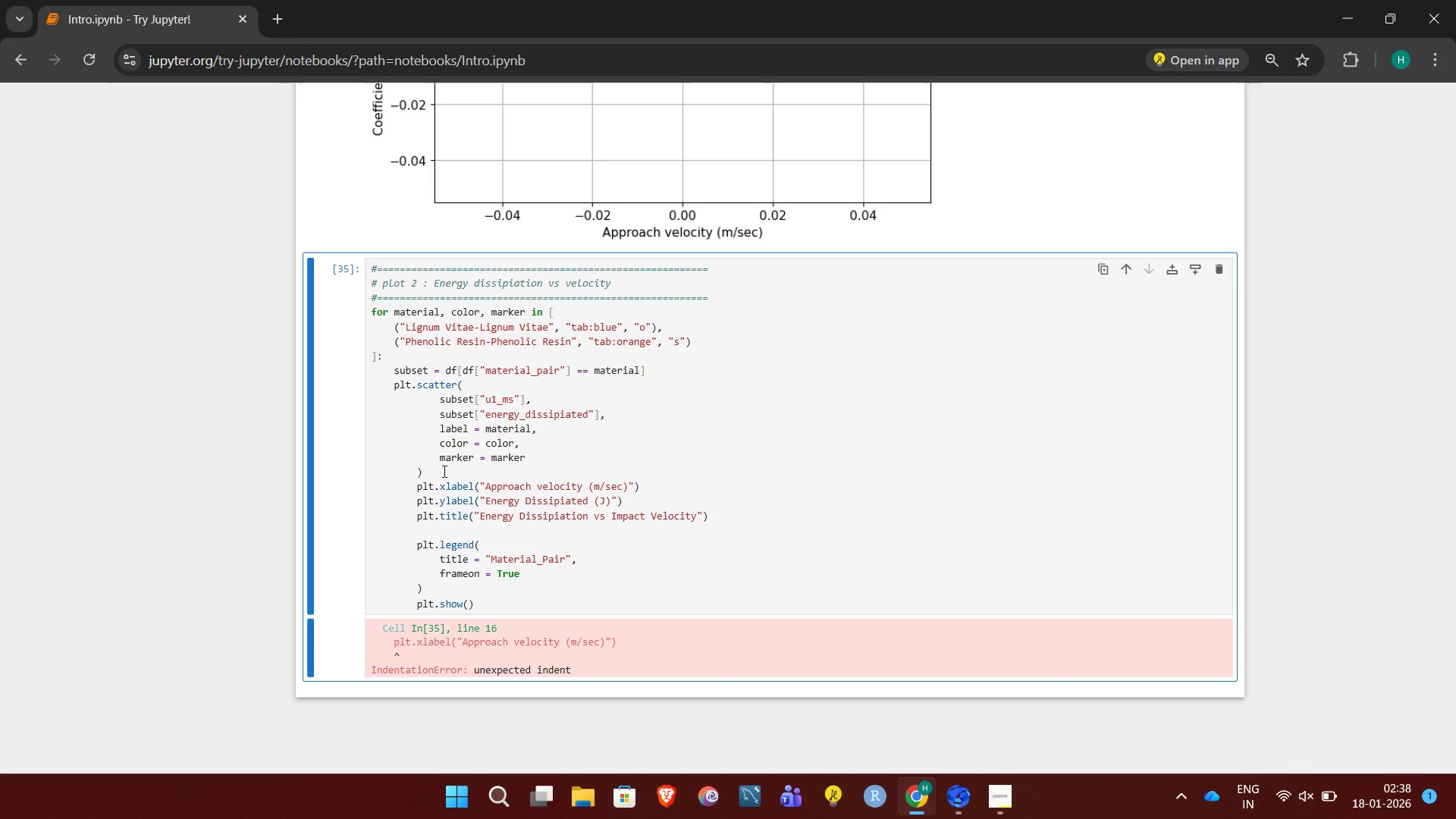 
left_click([416, 487])
 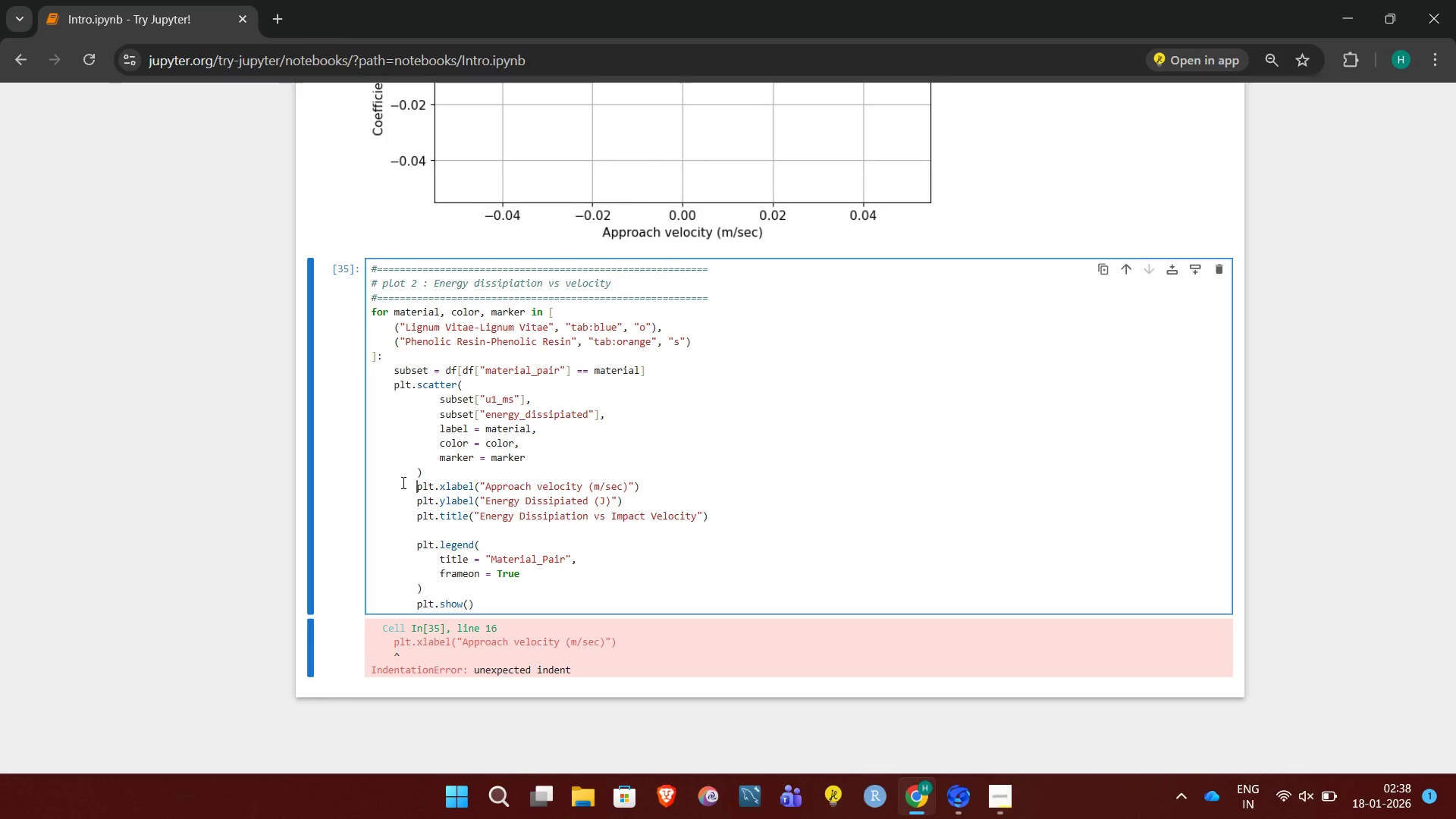 
key(Backspace)
 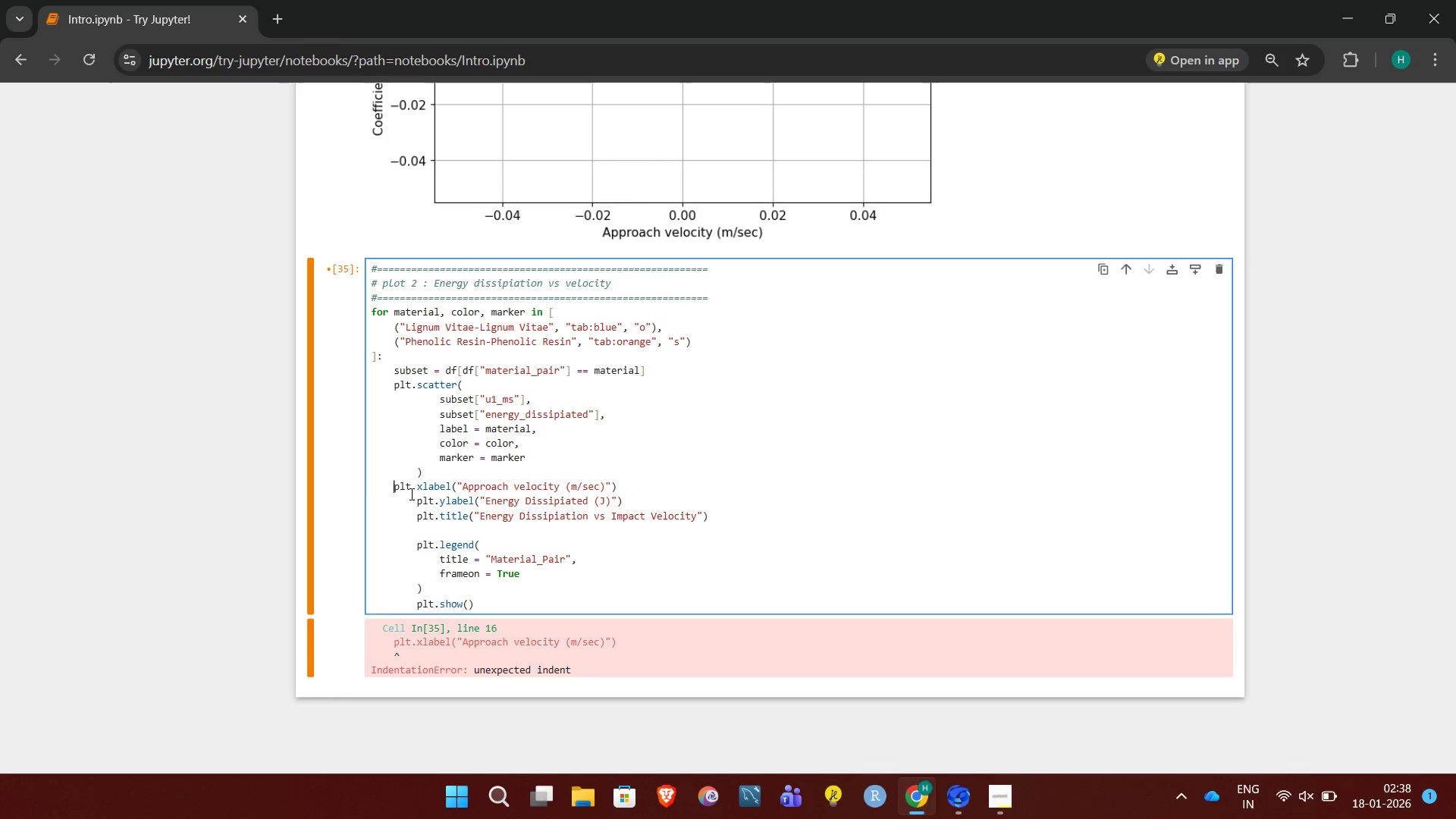 
key(Backspace)
 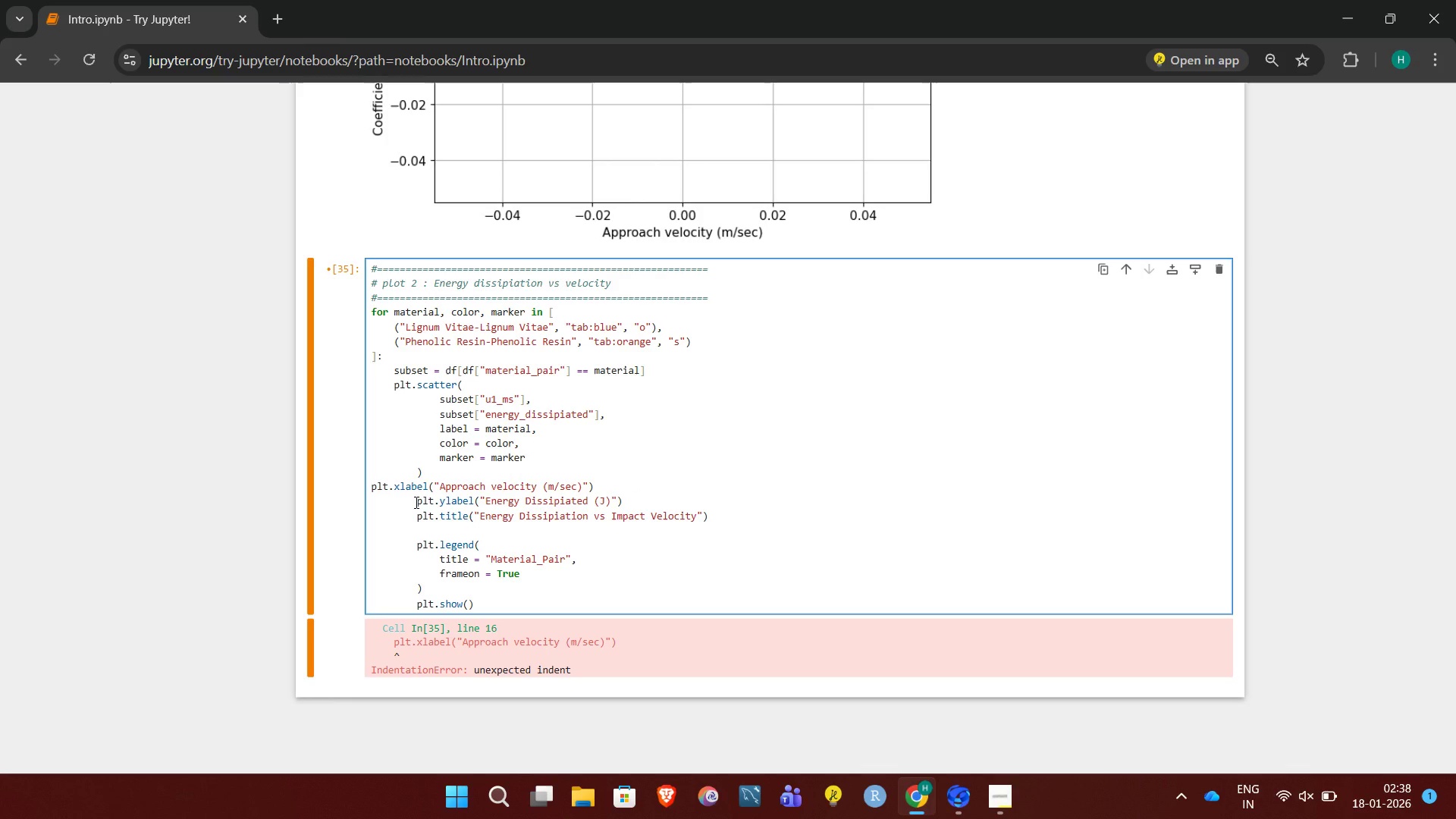 
left_click([415, 502])
 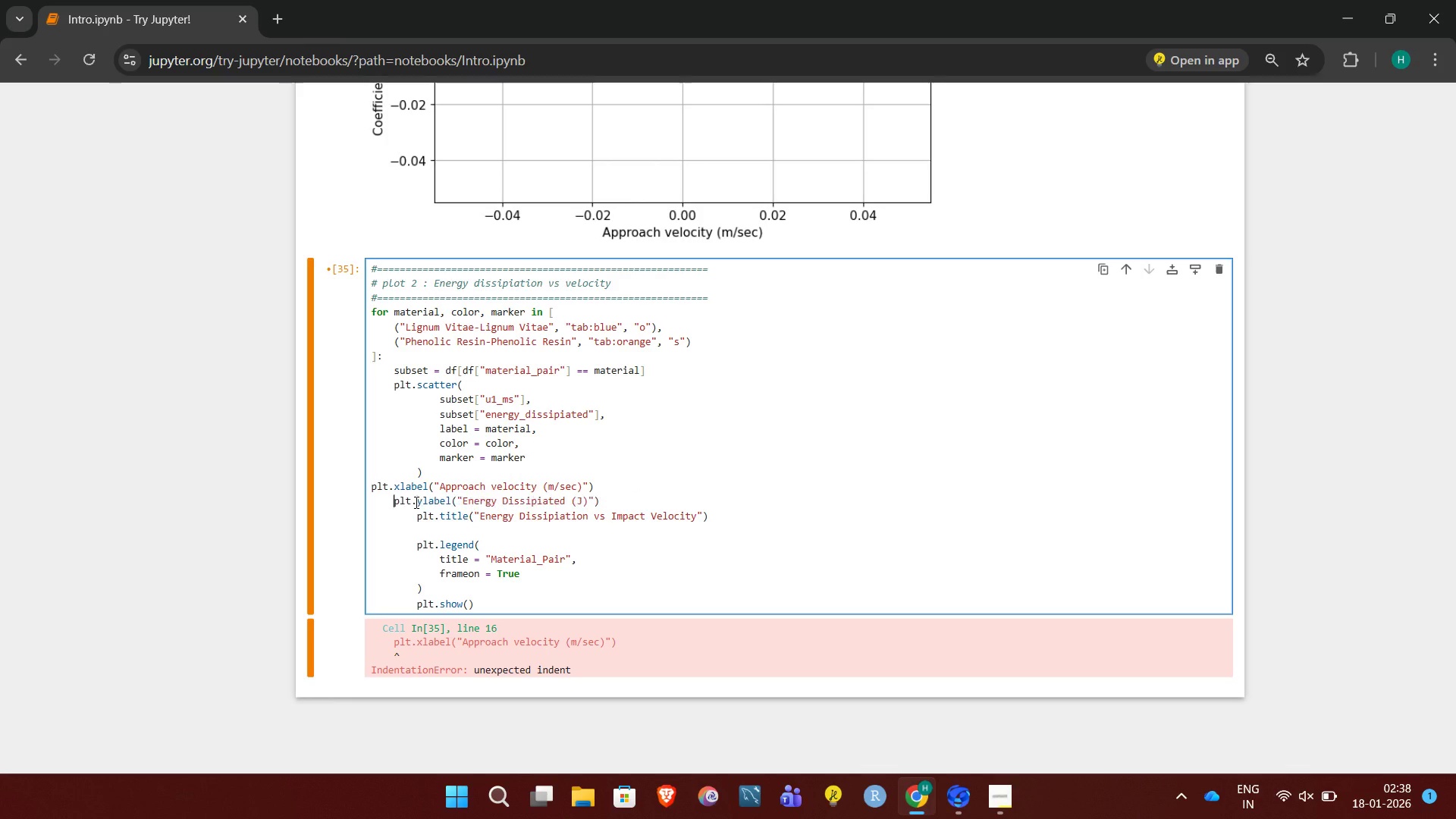 
key(Backspace)
 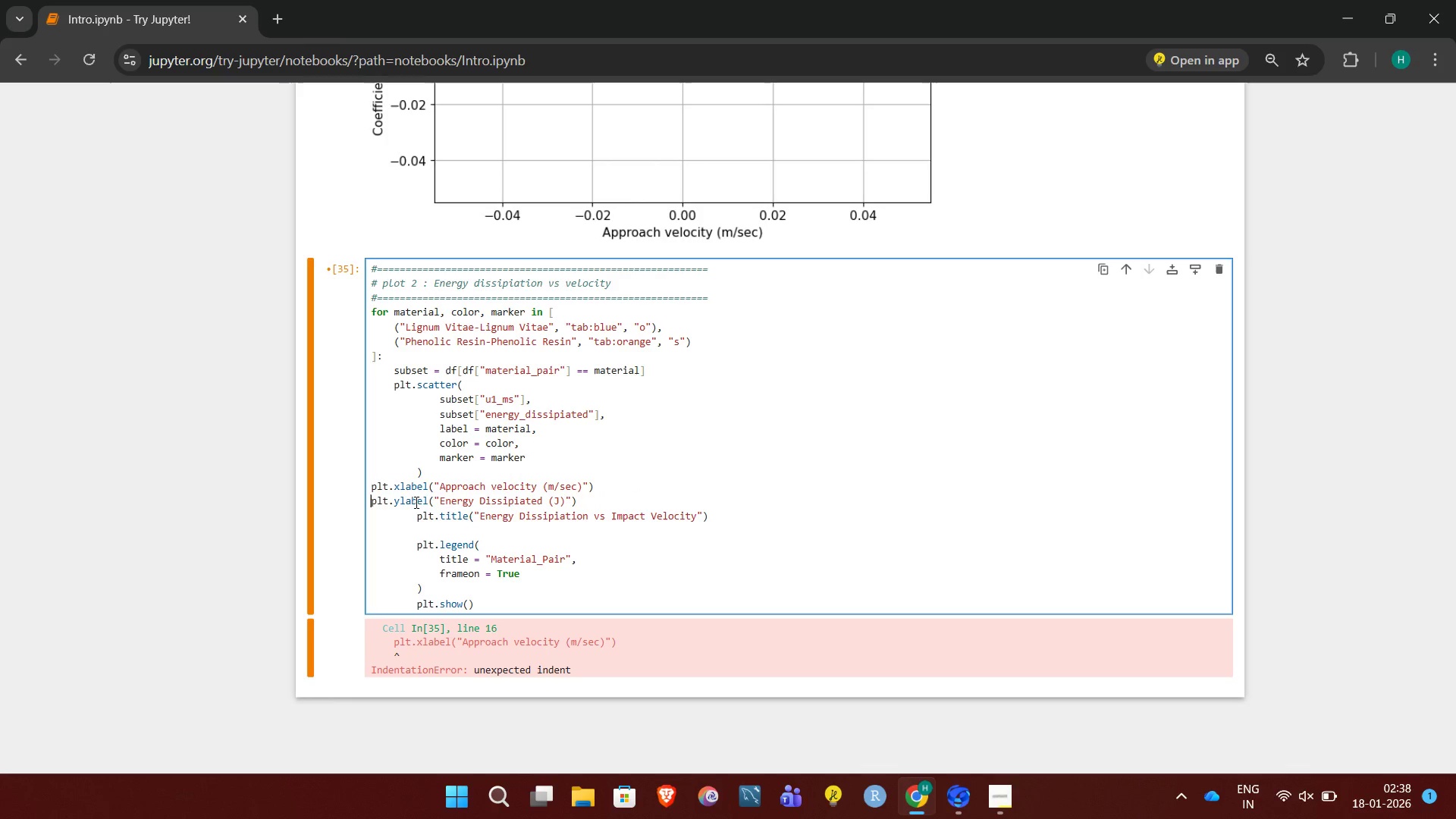 
key(Backspace)
 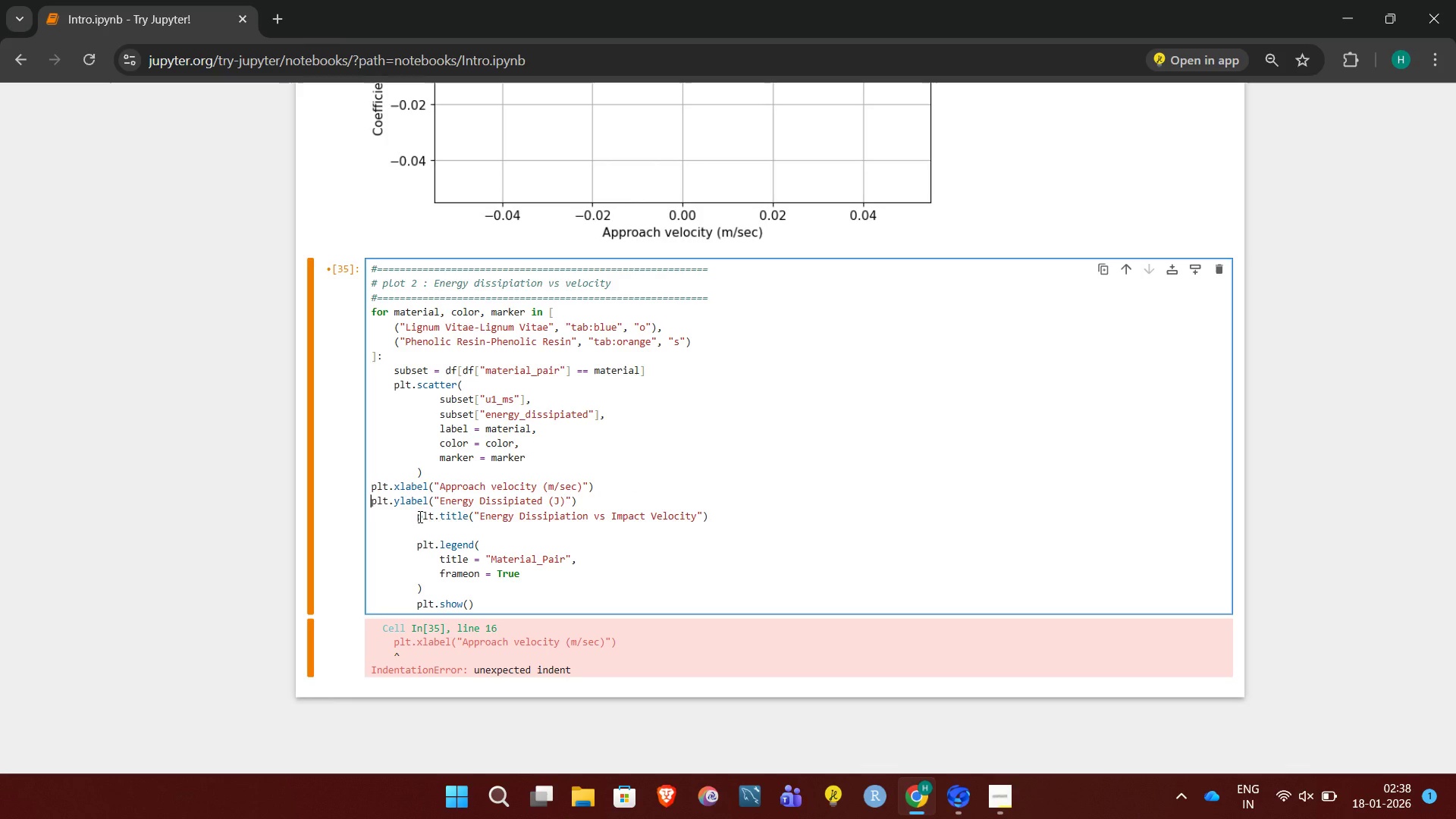 
left_click([419, 516])
 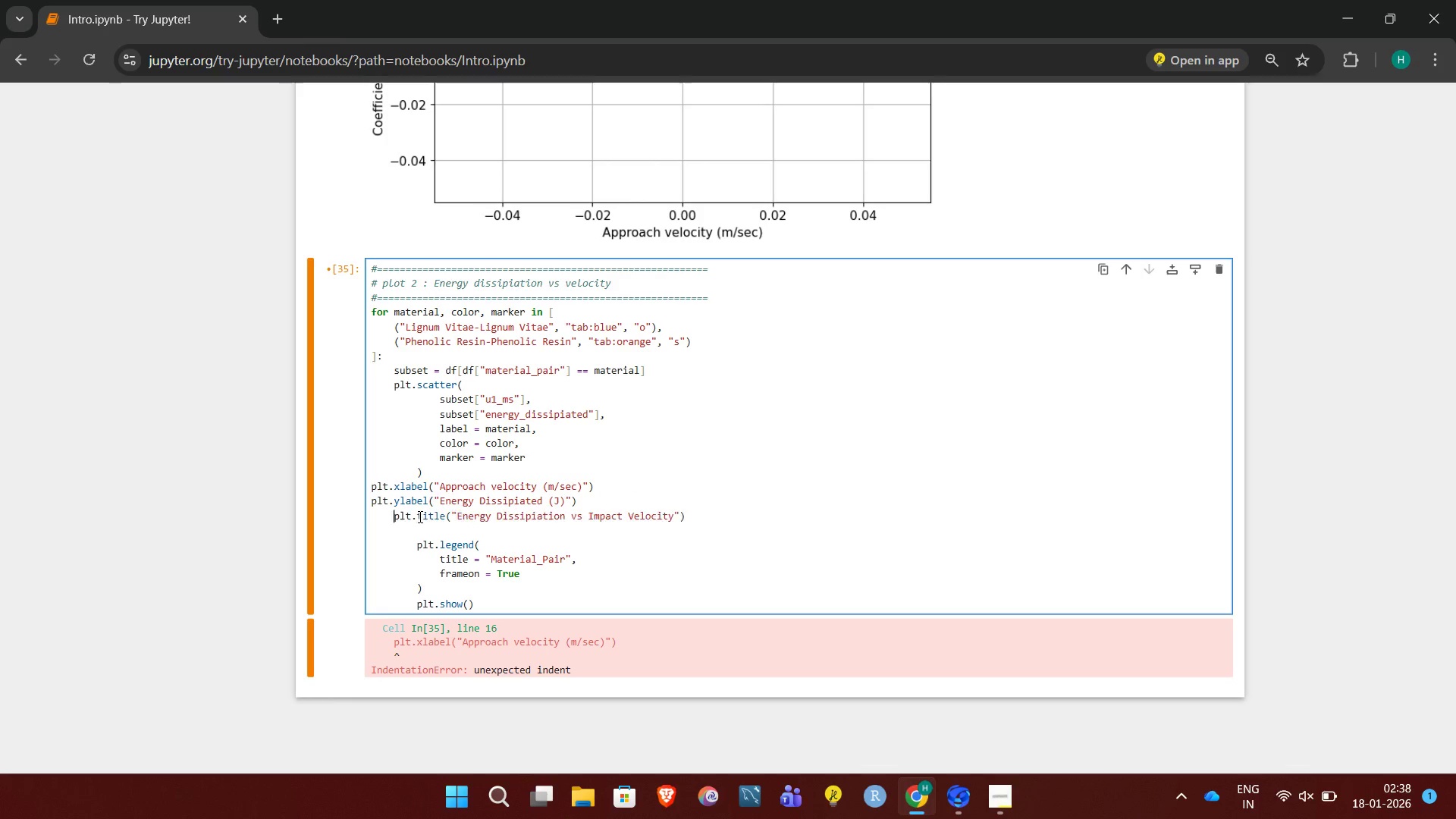 
key(Backspace)
 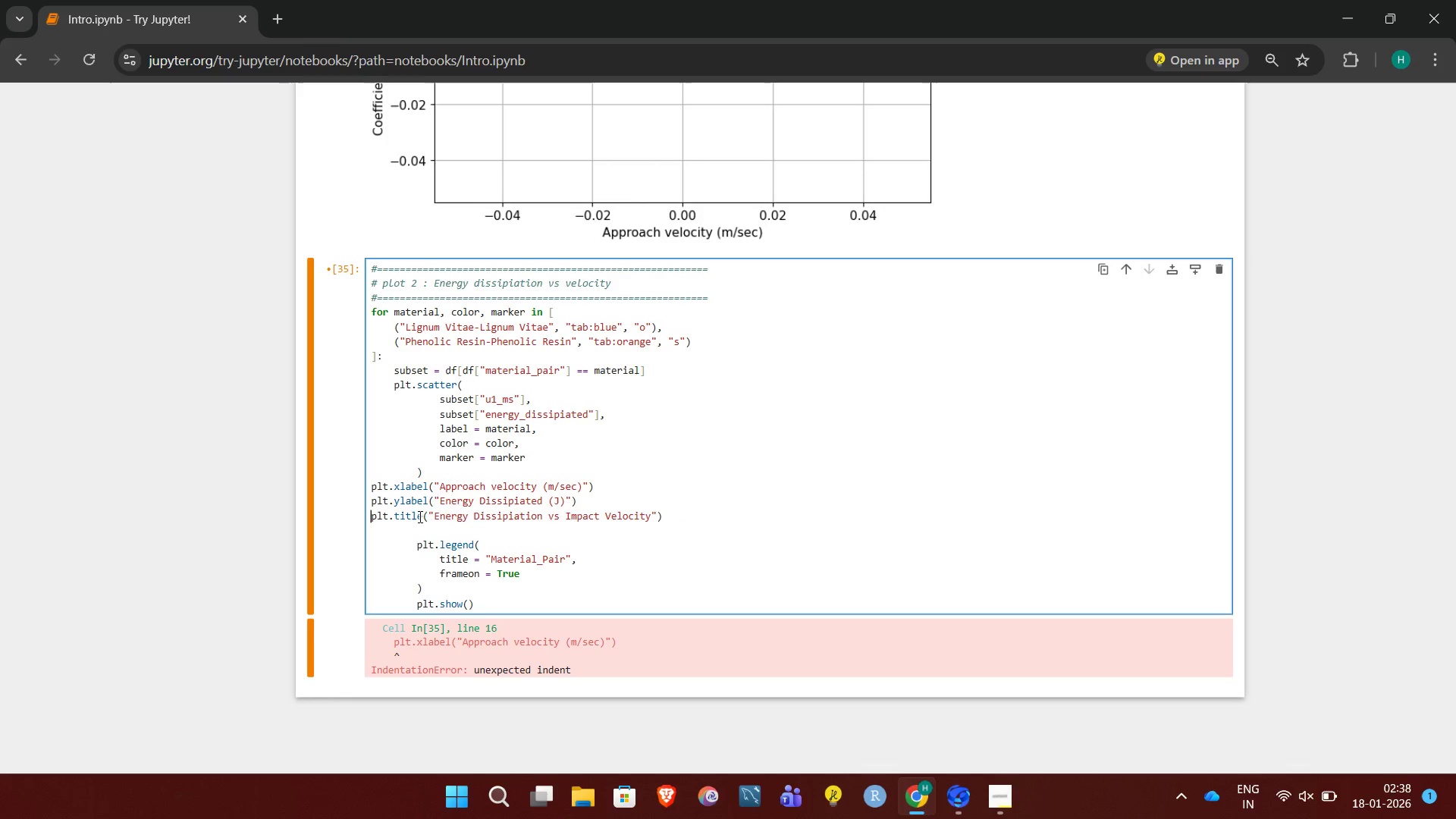 
key(Backspace)
 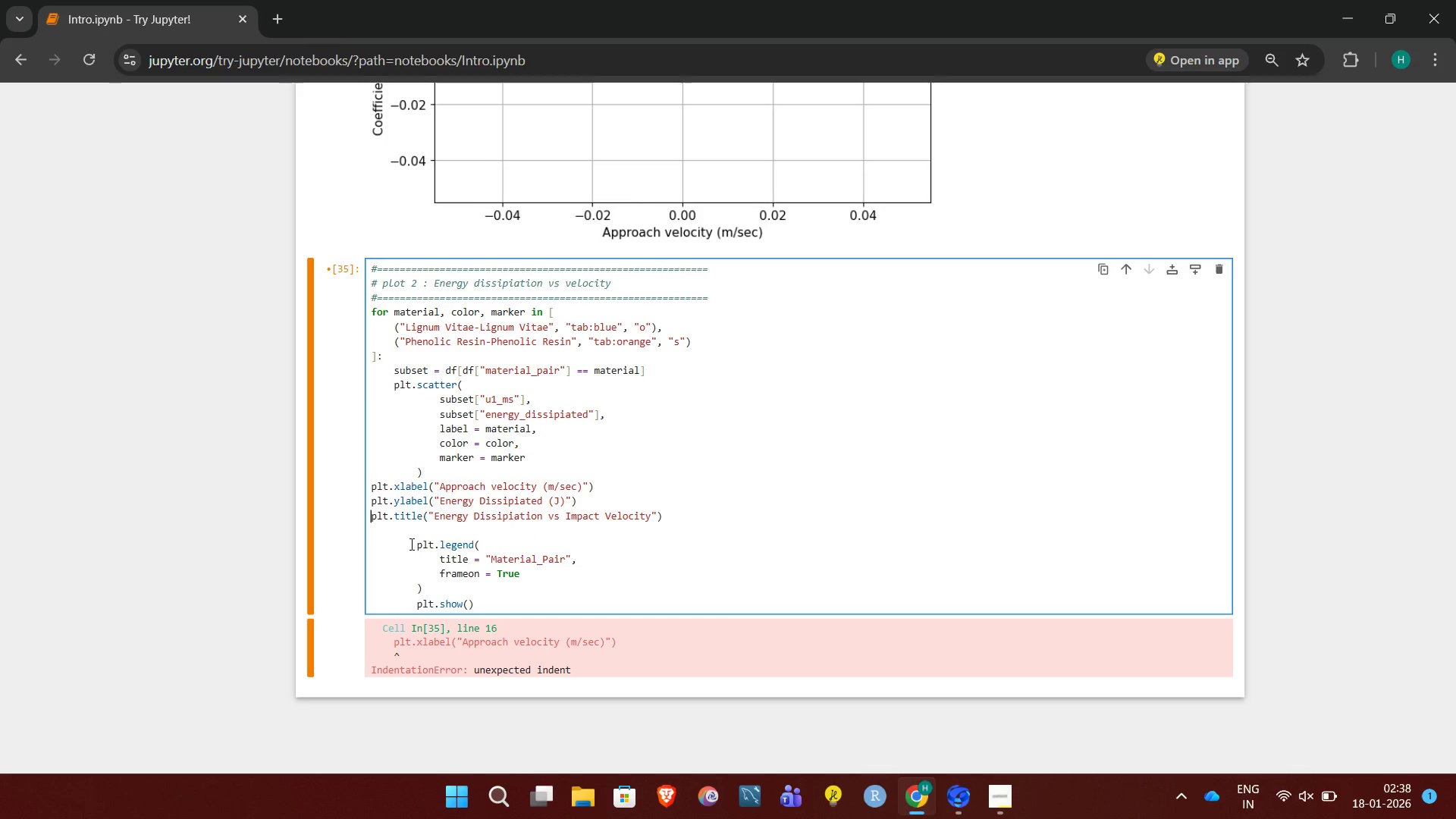 
left_click([416, 547])
 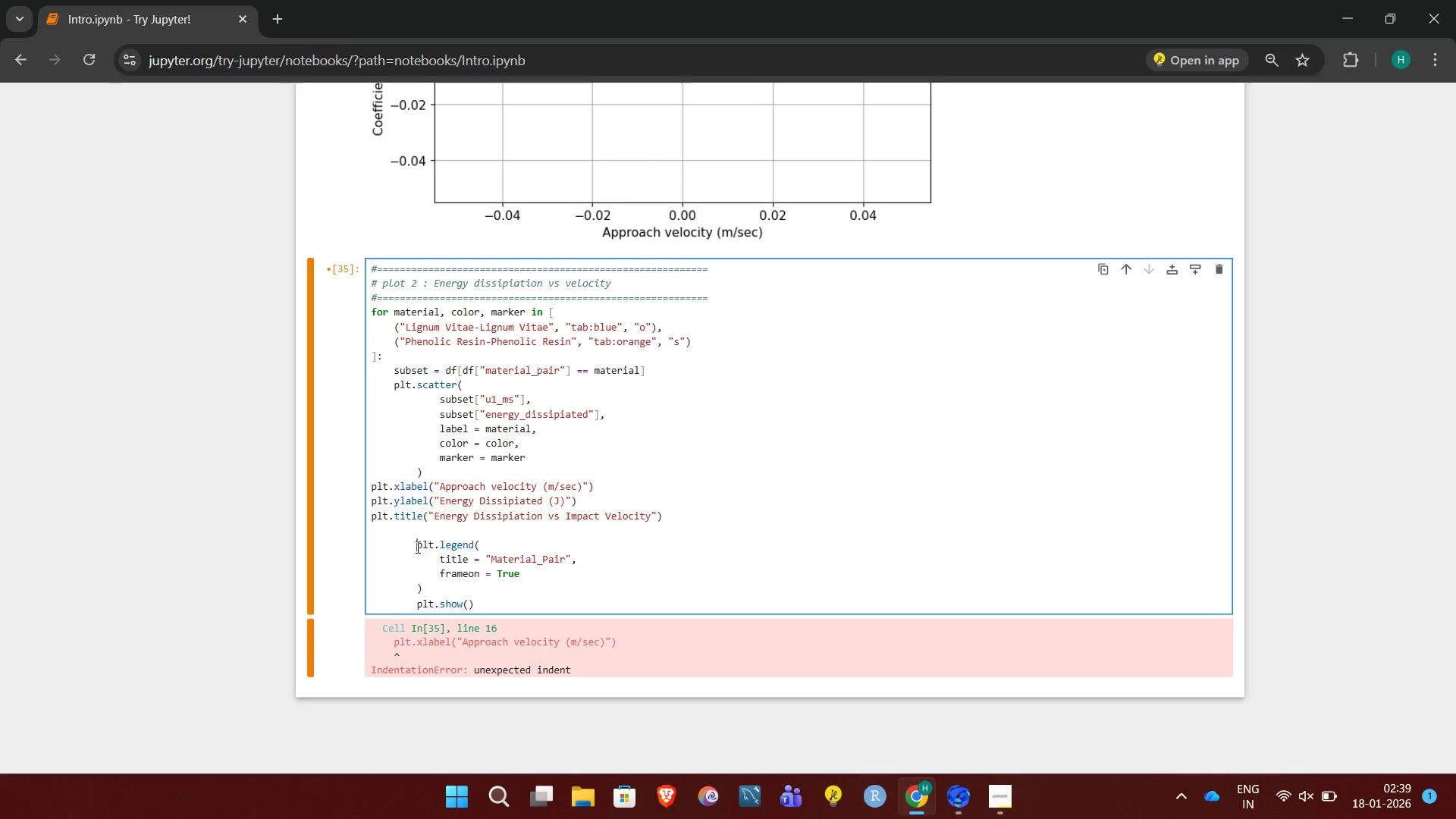 
key(Backspace)
 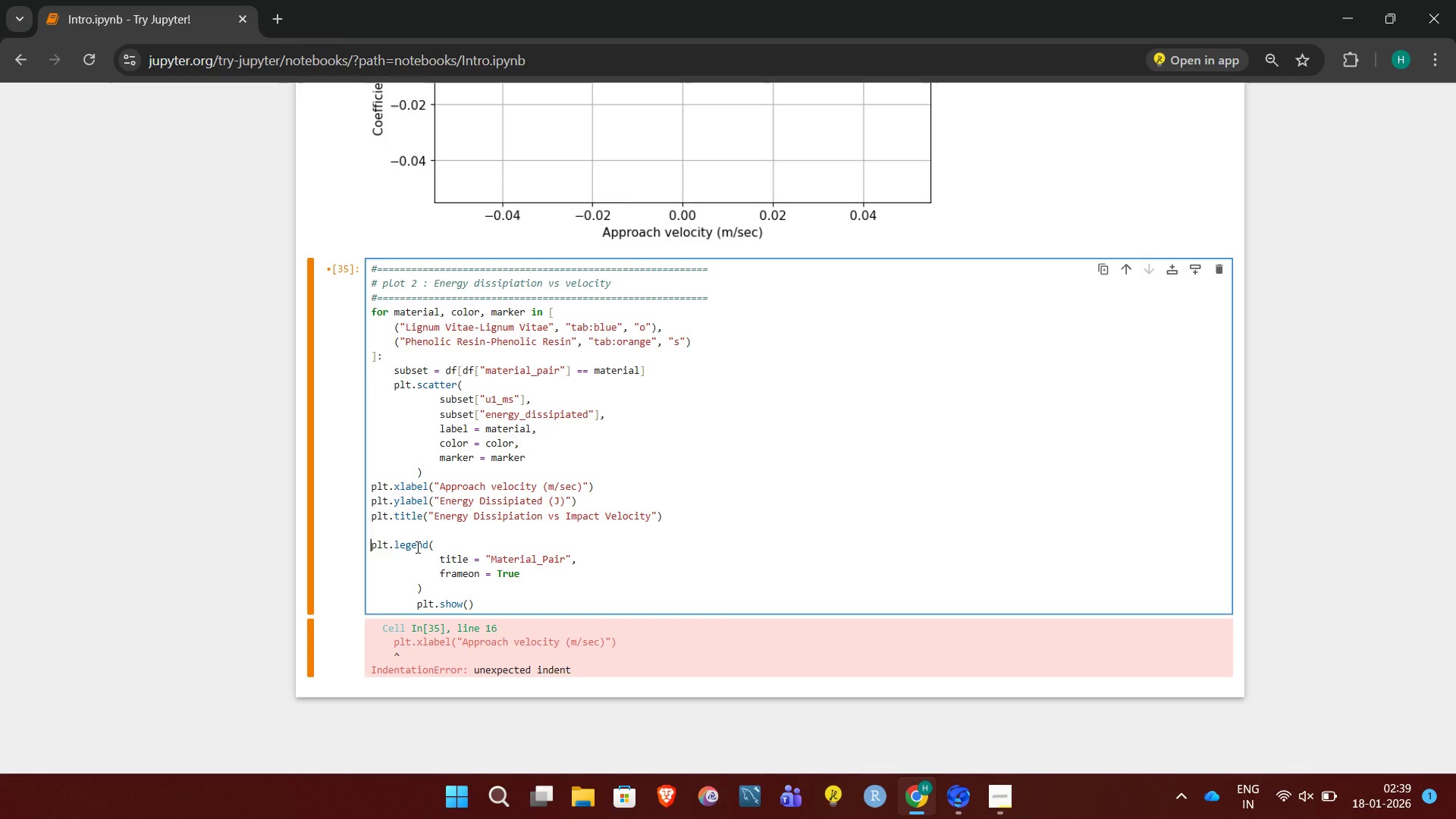 
key(Backspace)